 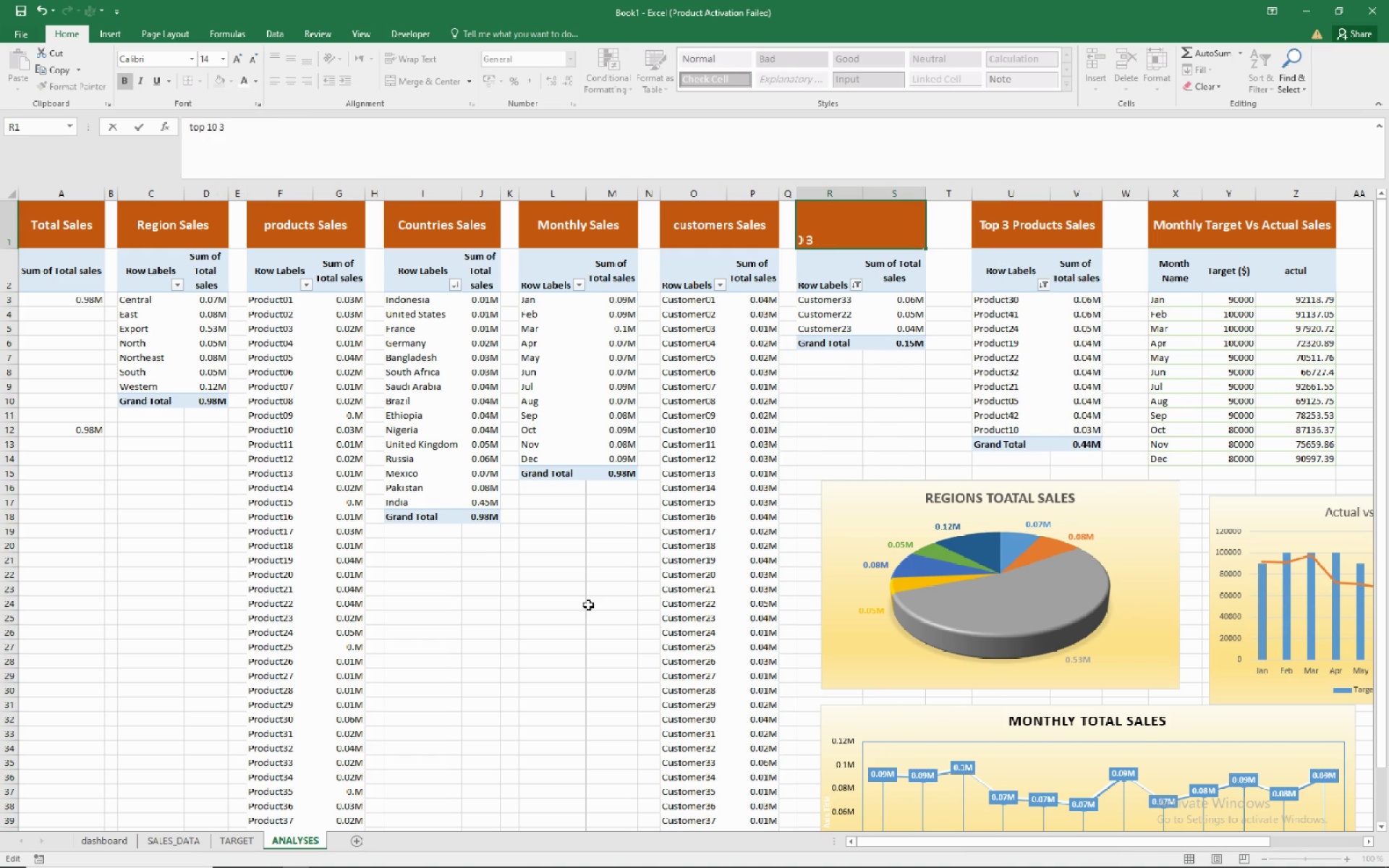 
key(Escape)
 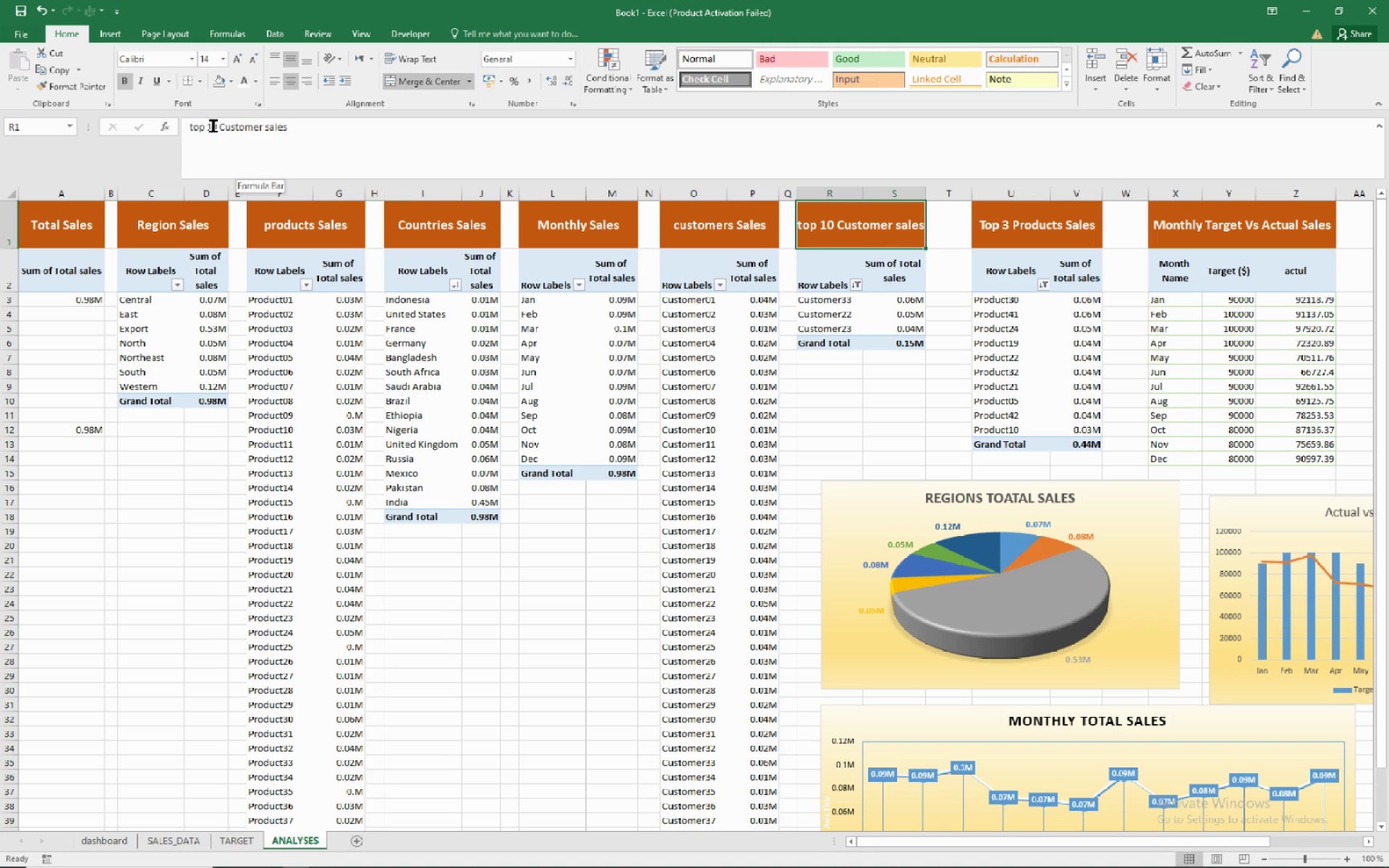 
left_click([213, 126])
 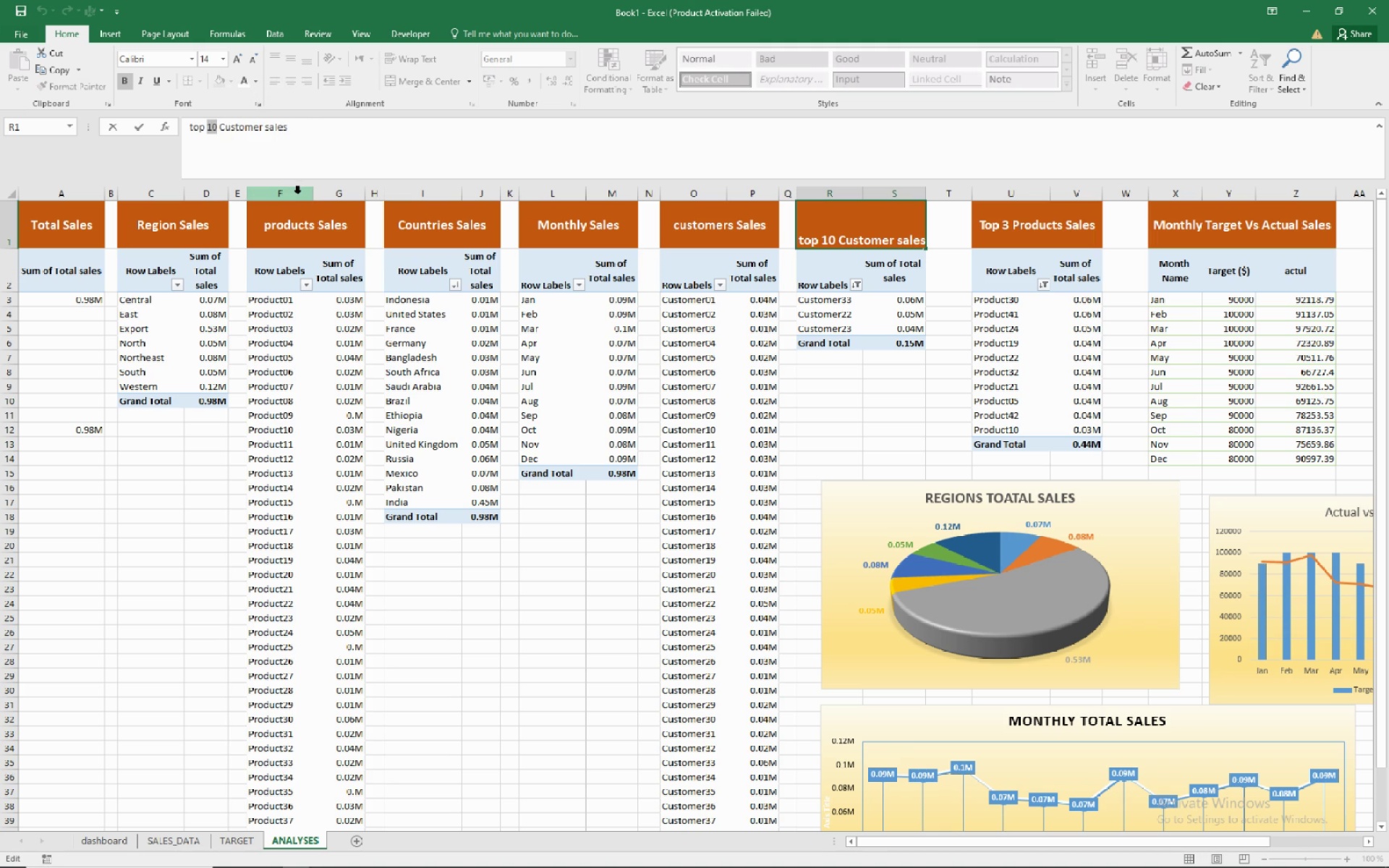 
key(3)
 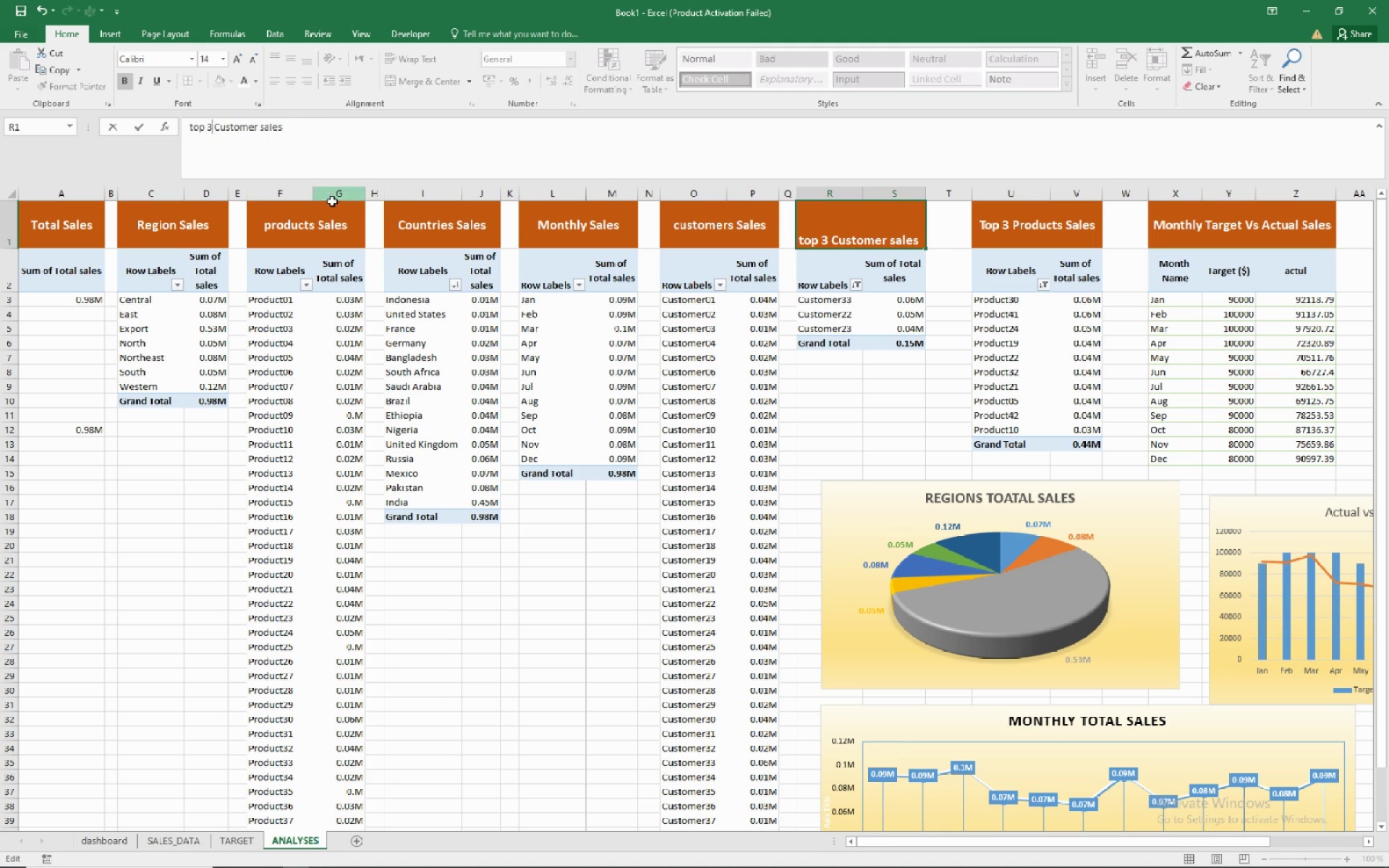 
key(NumpadEnter)
 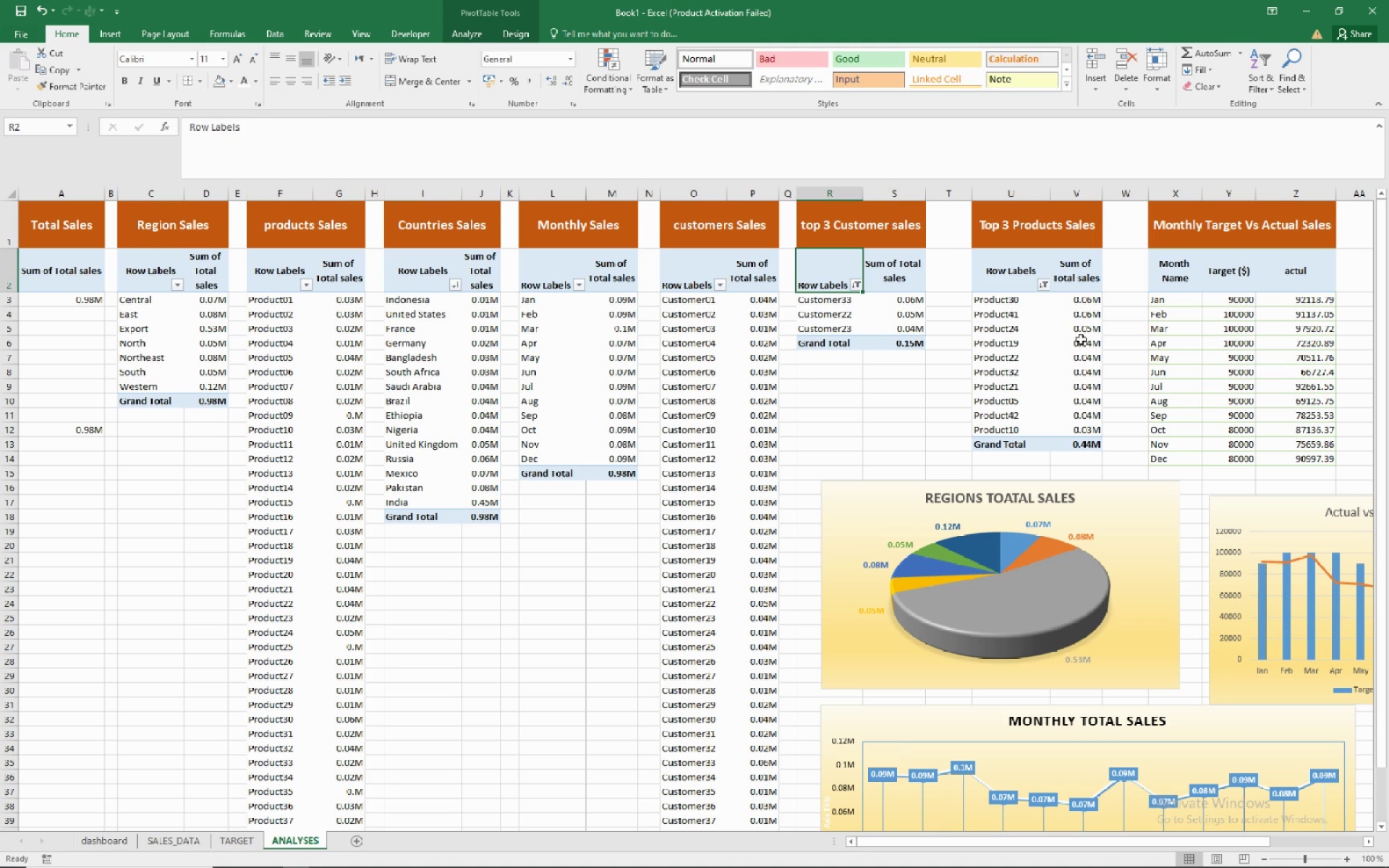 
left_click([1027, 226])
 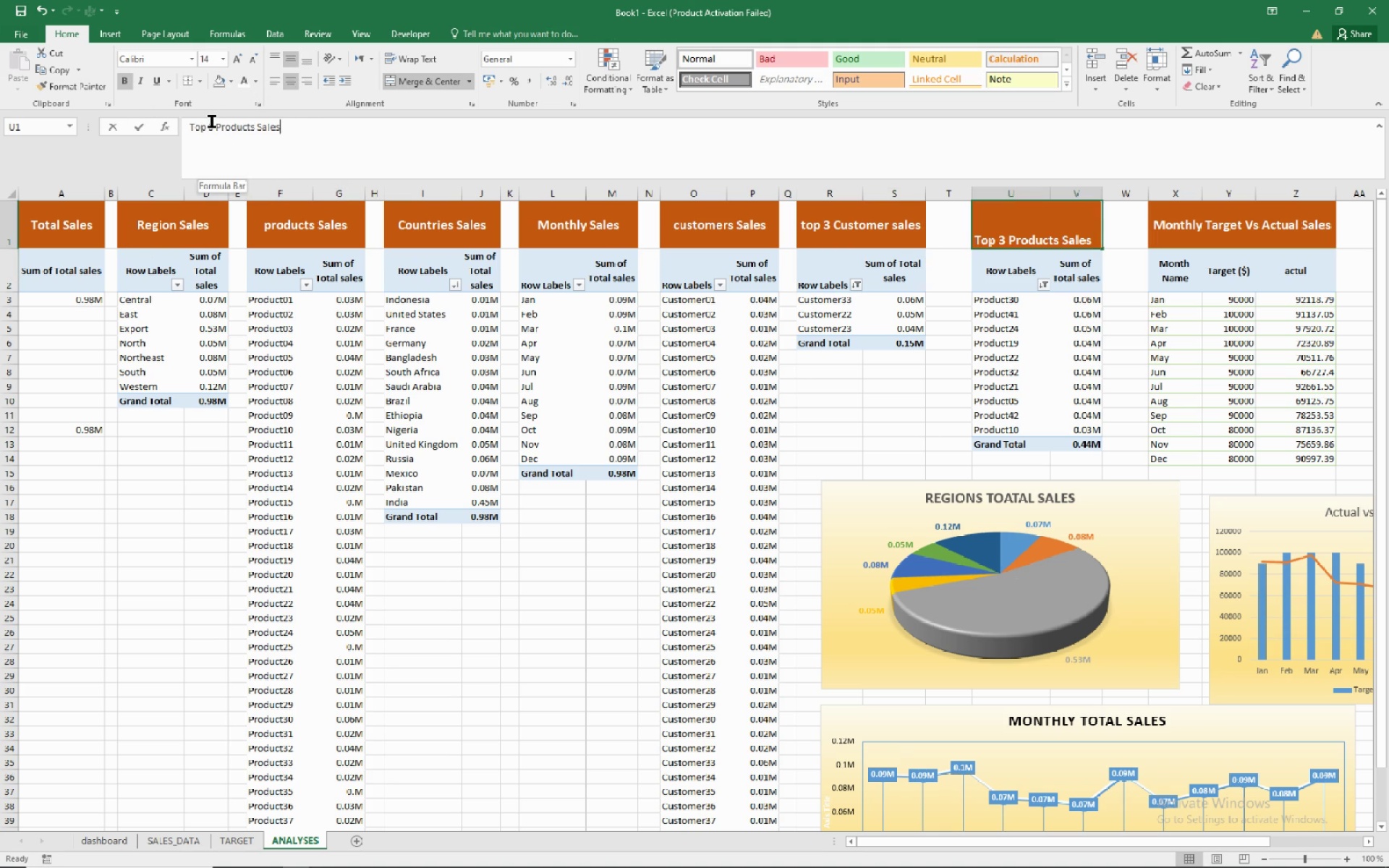 
double_click([212, 122])
 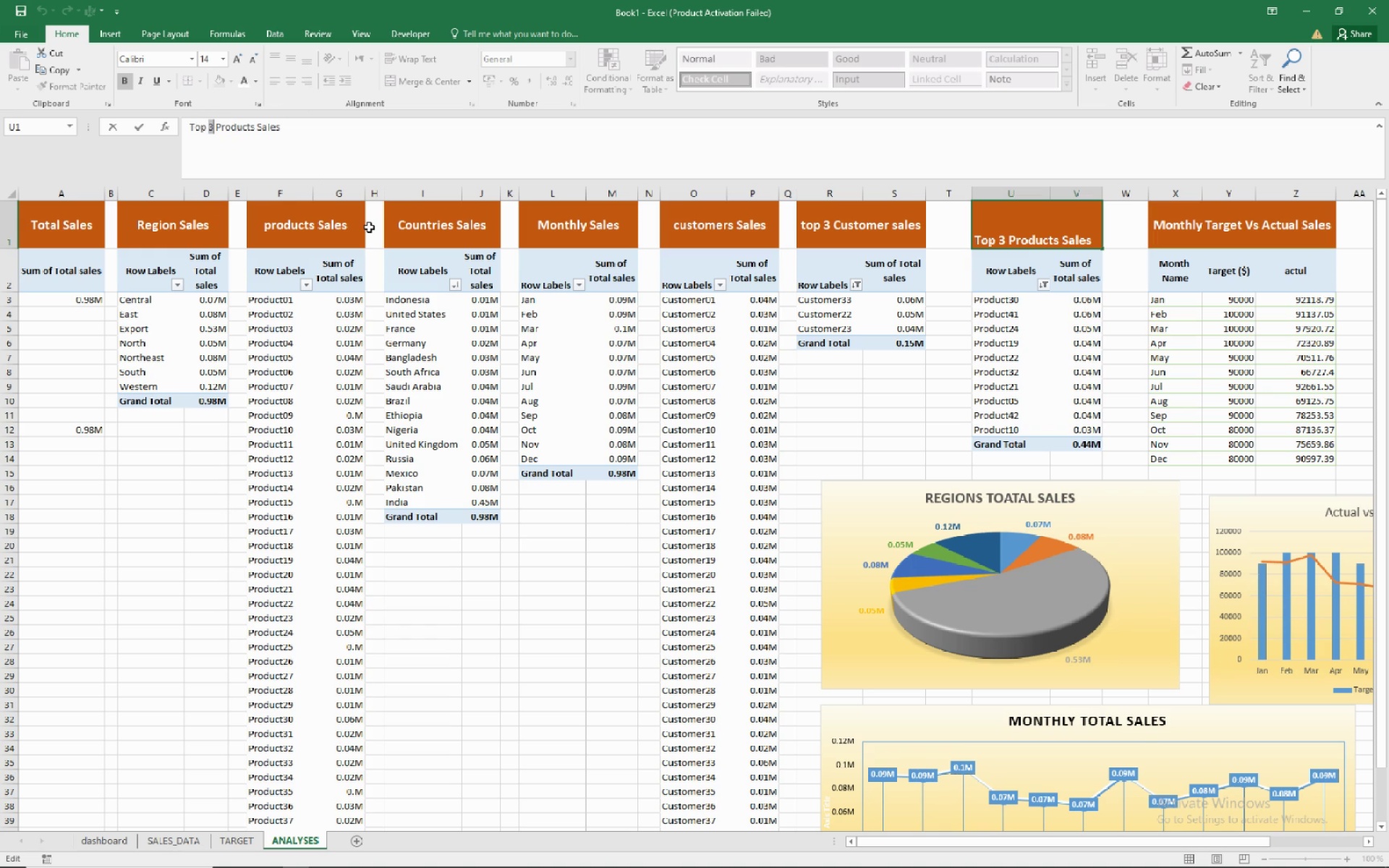 
type(10)
key(NumpadEnter)